 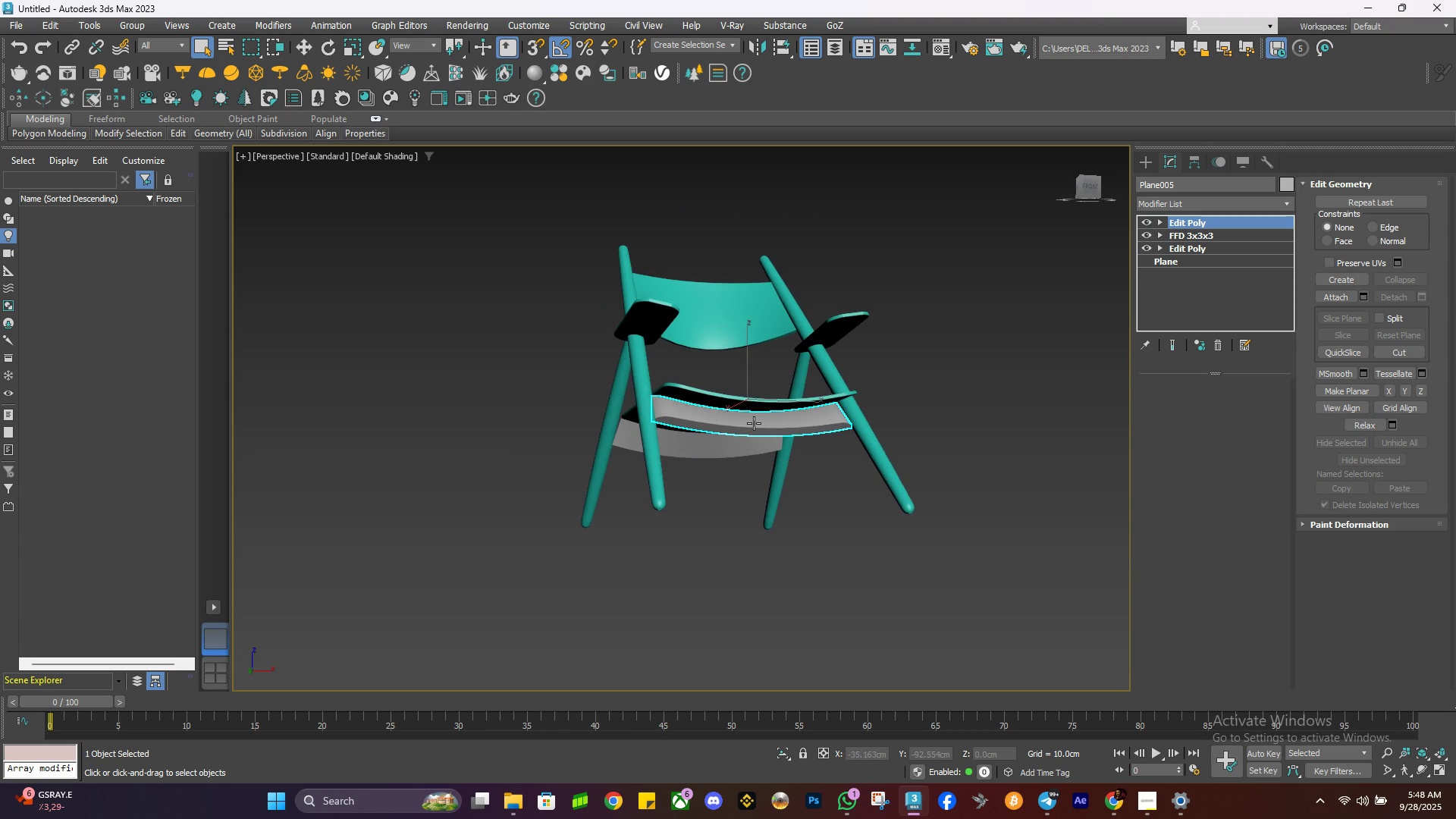 
scroll: coordinate [892, 435], scroll_direction: up, amount: 3.0
 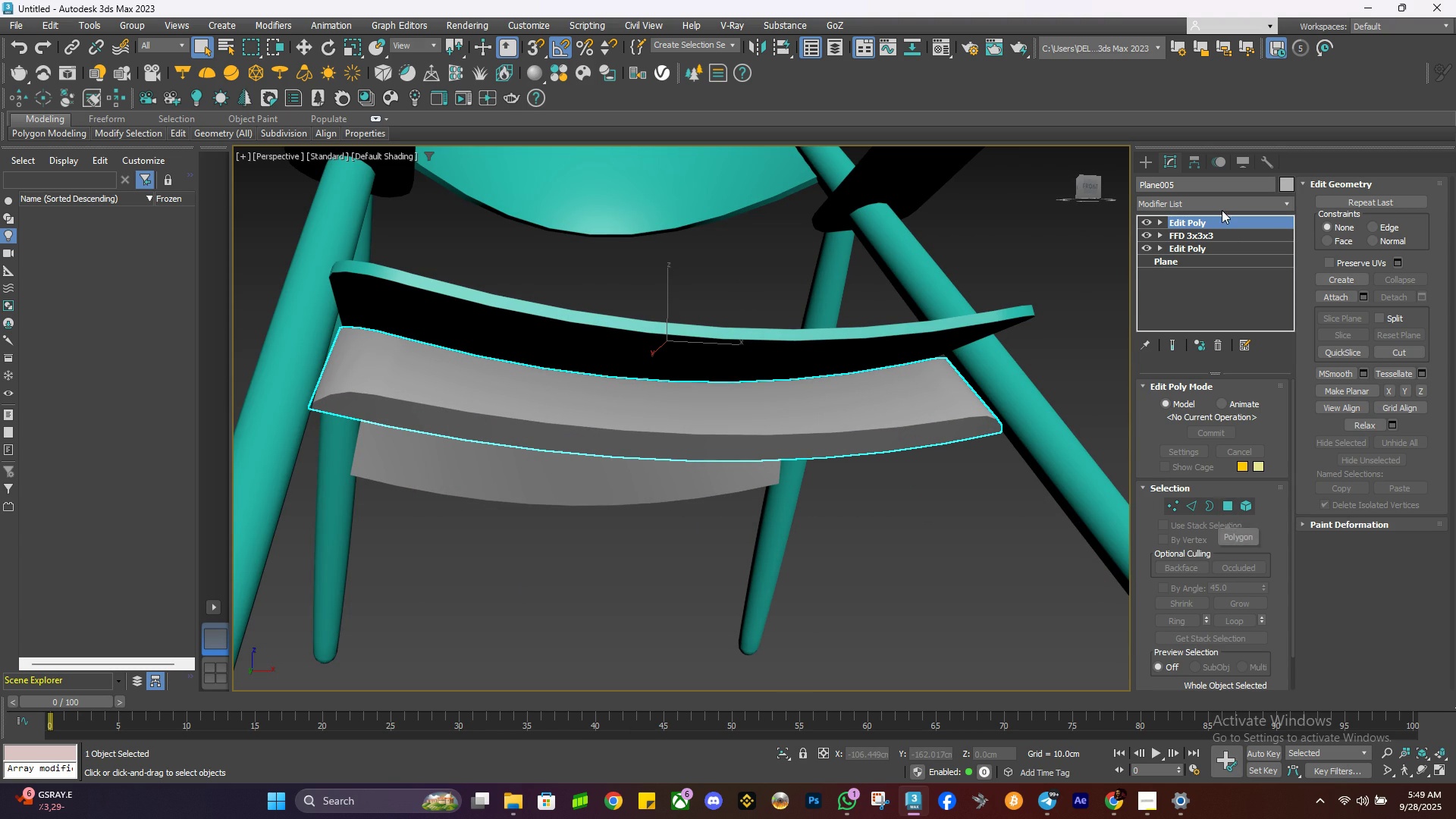 
key(U)
 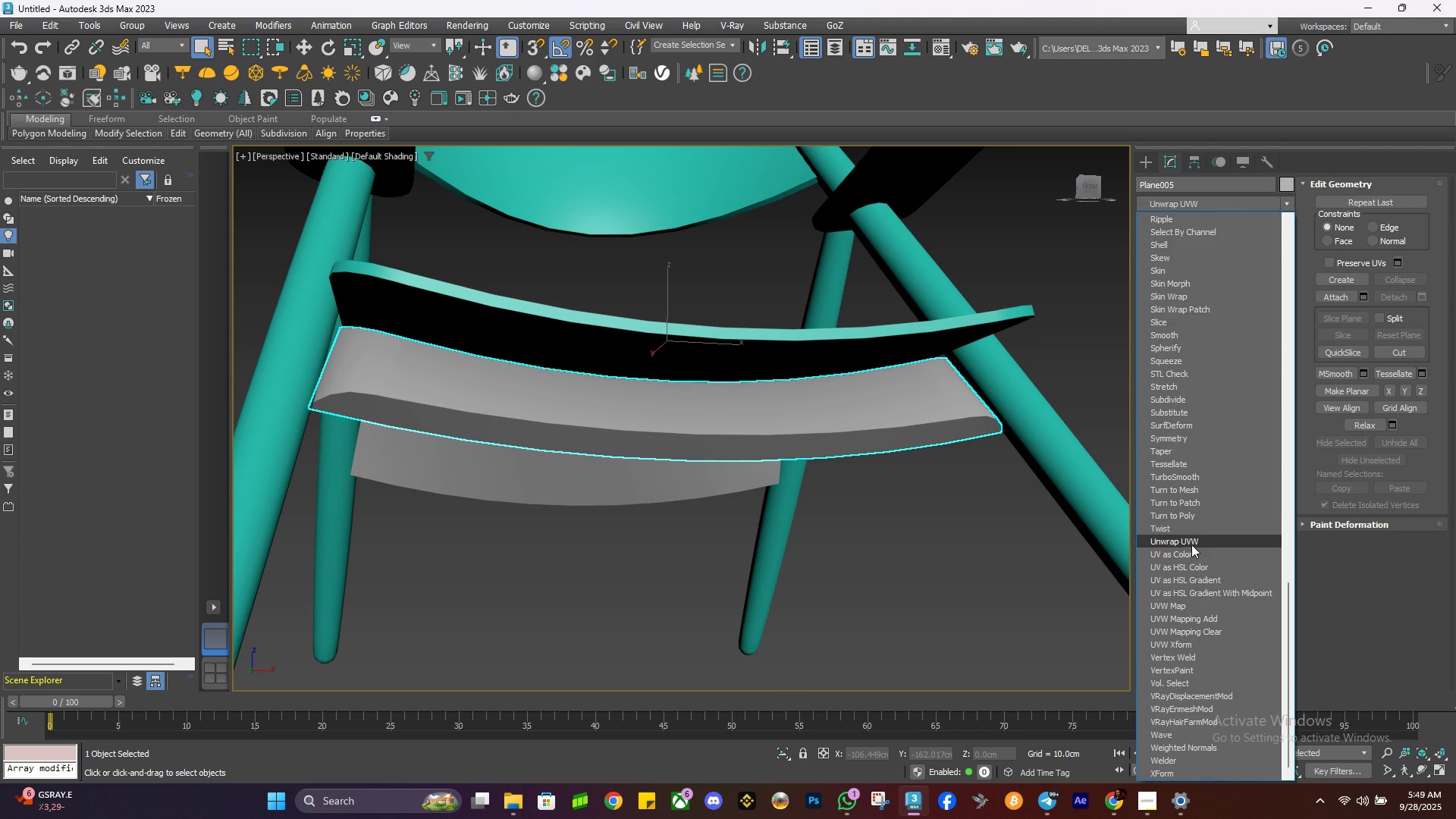 
left_click([1190, 540])
 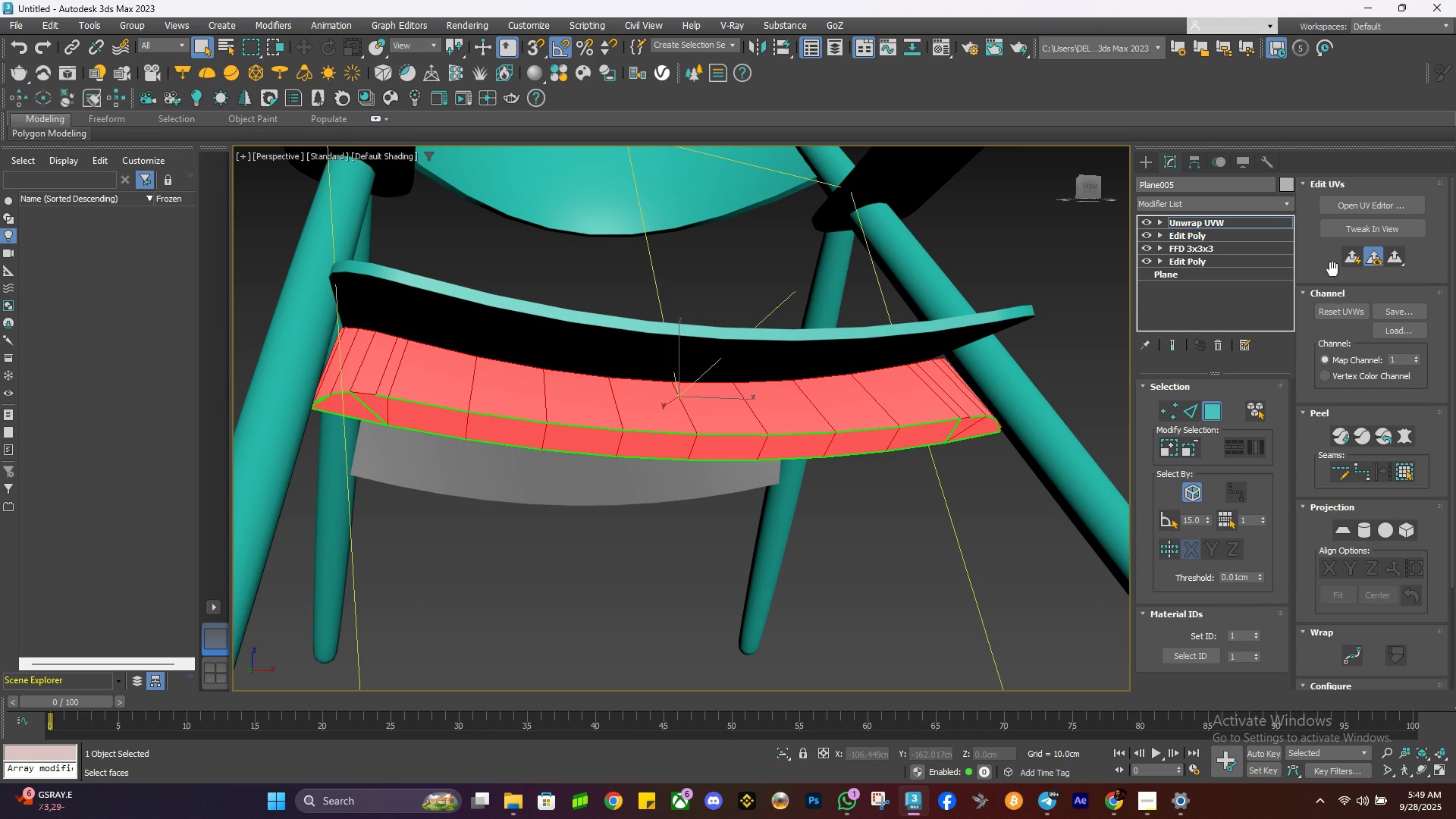 
left_click([1354, 212])
 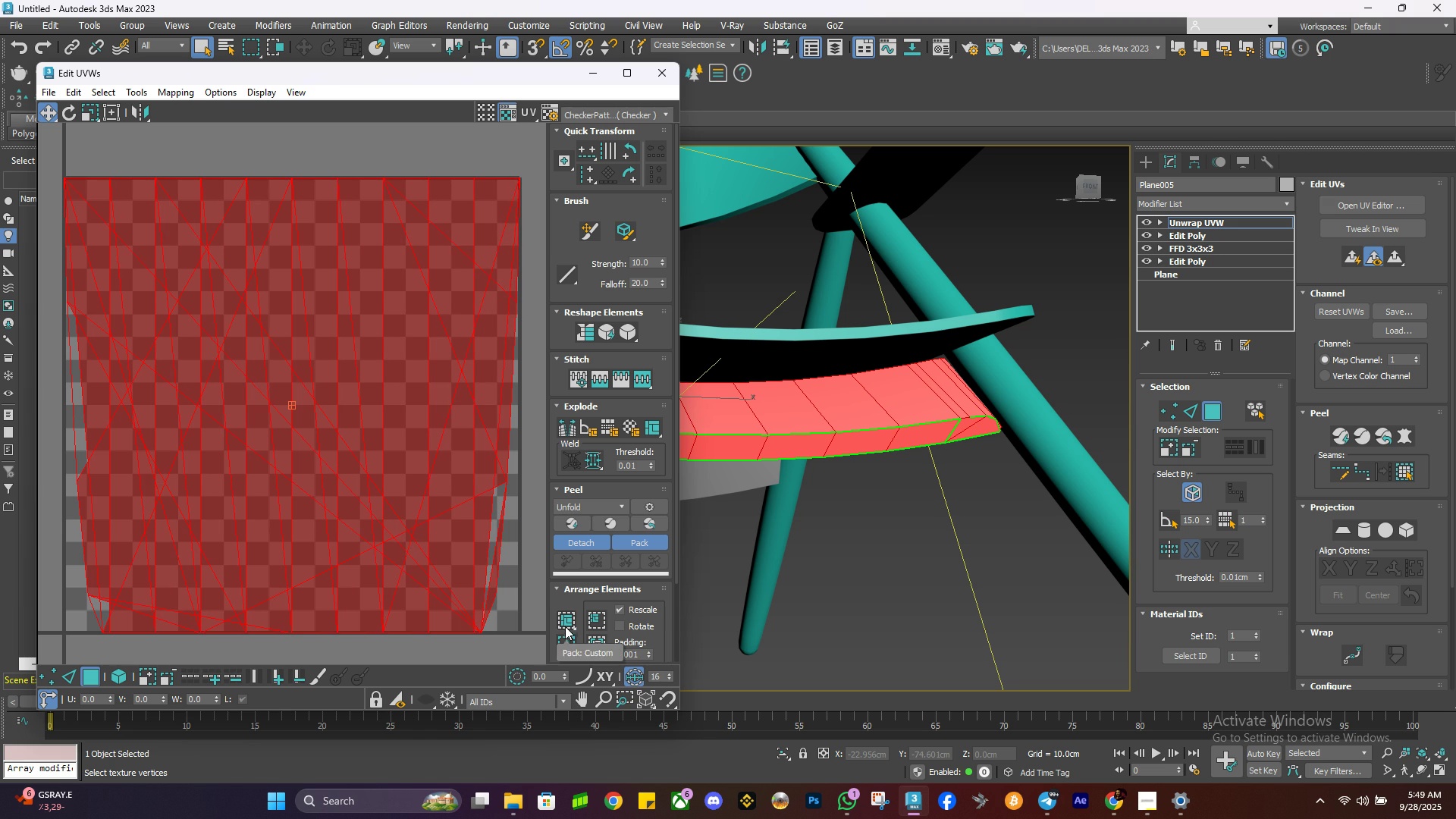 
left_click([588, 435])
 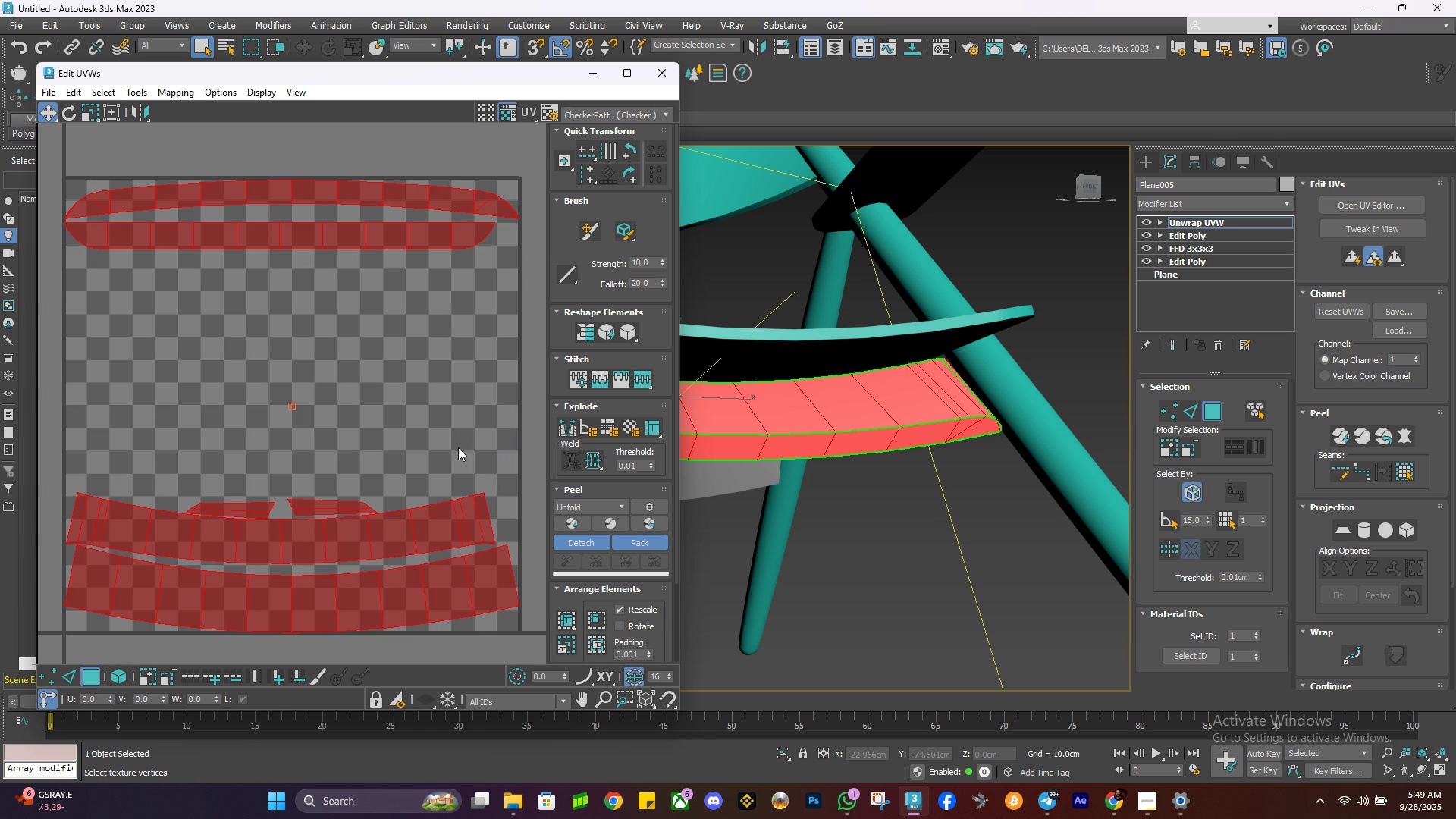 
left_click([456, 447])
 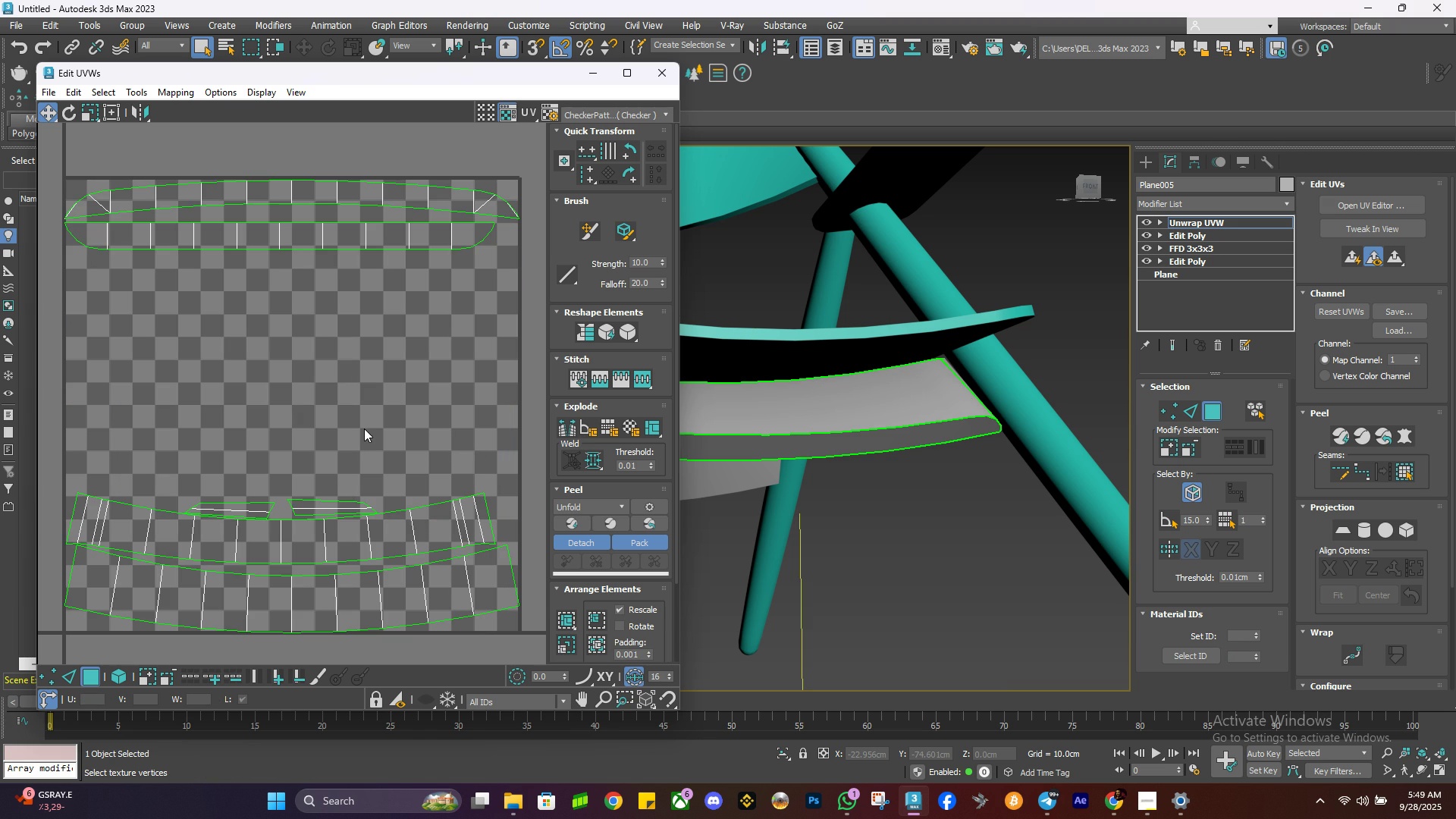 
left_click([366, 423])
 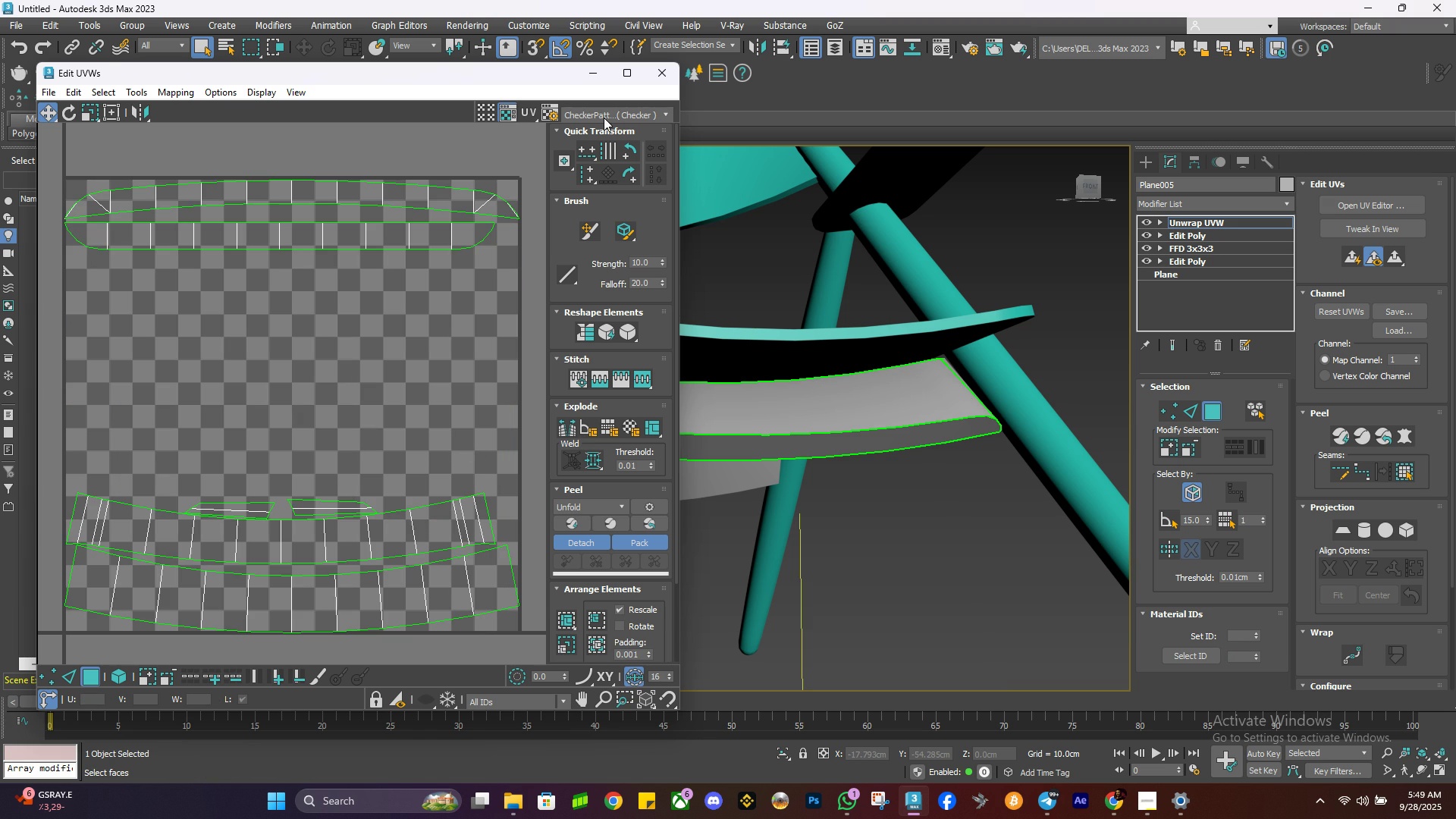 
left_click([604, 116])
 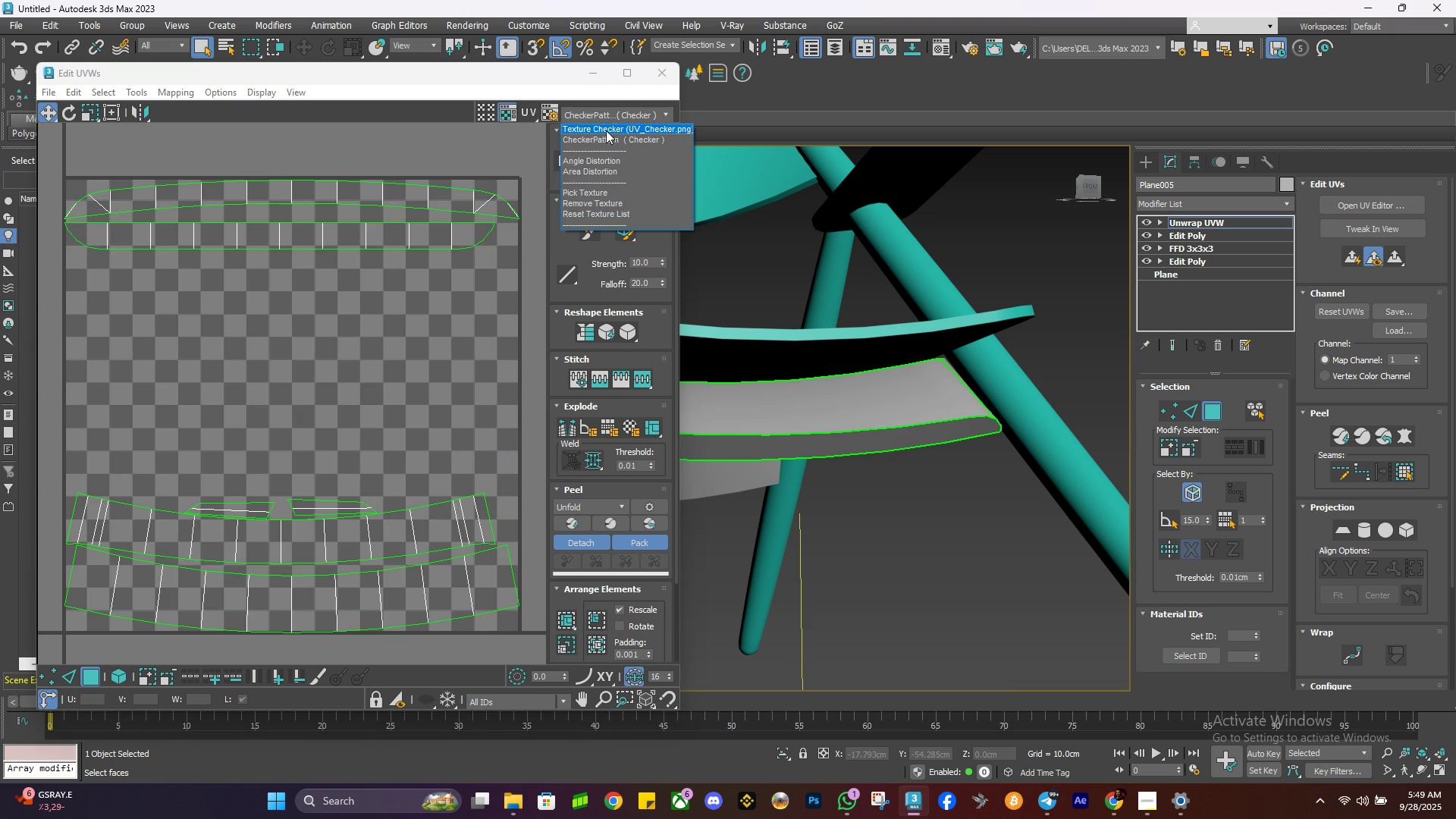 
left_click([606, 130])